 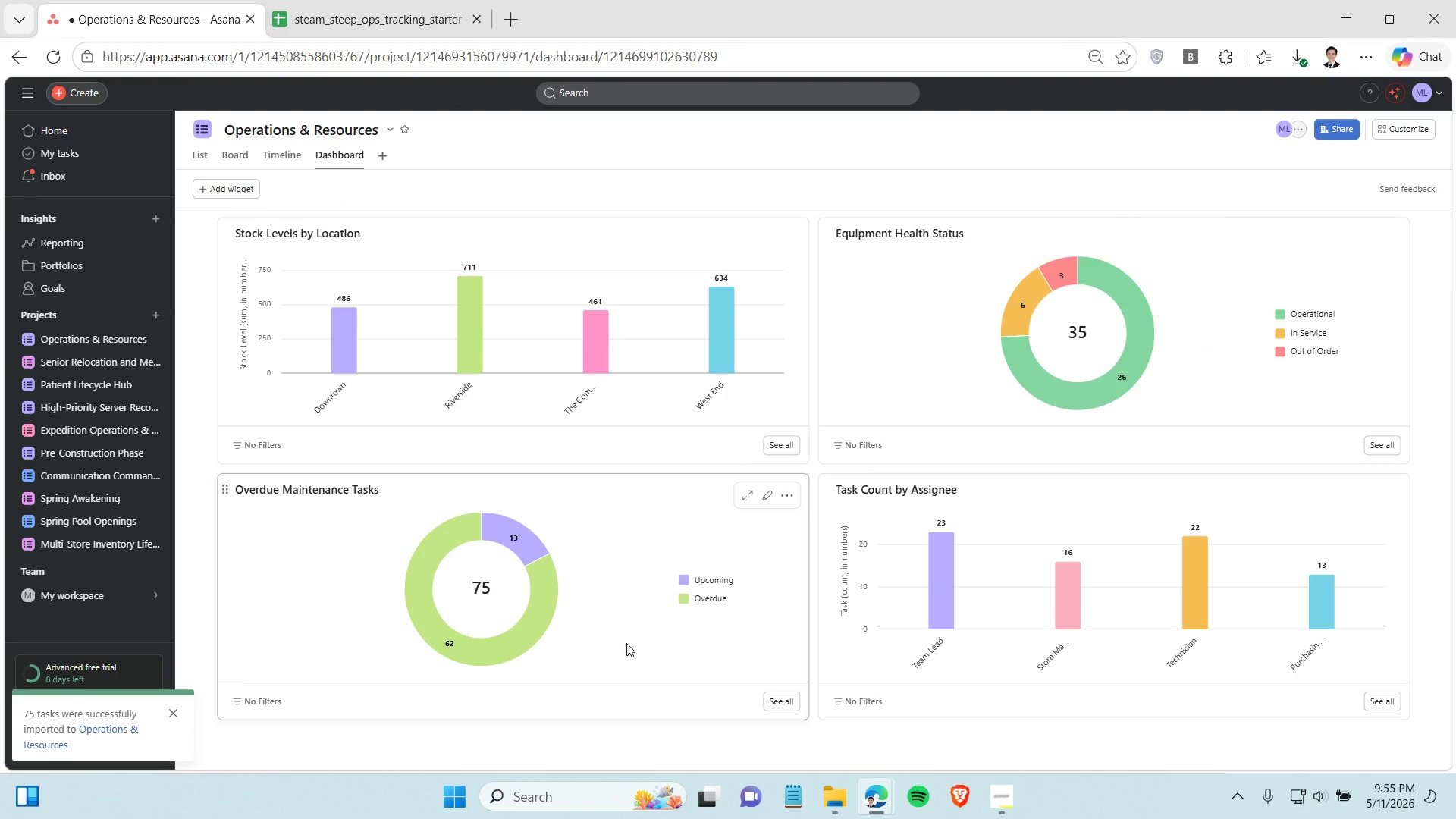 
key(Control+Shift+S)
 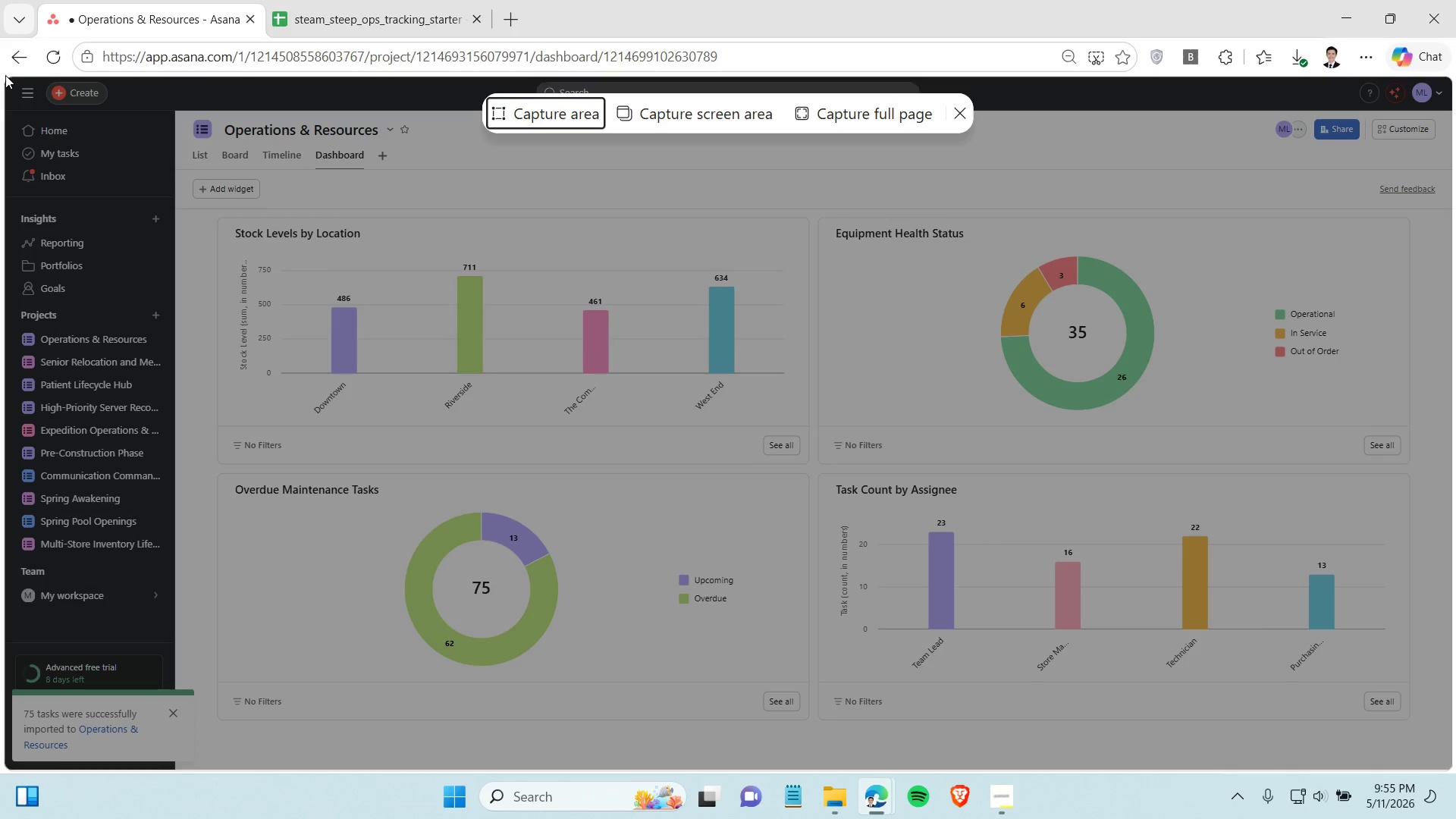 
left_click_drag(start_coordinate=[7, 76], to_coordinate=[1455, 818])
 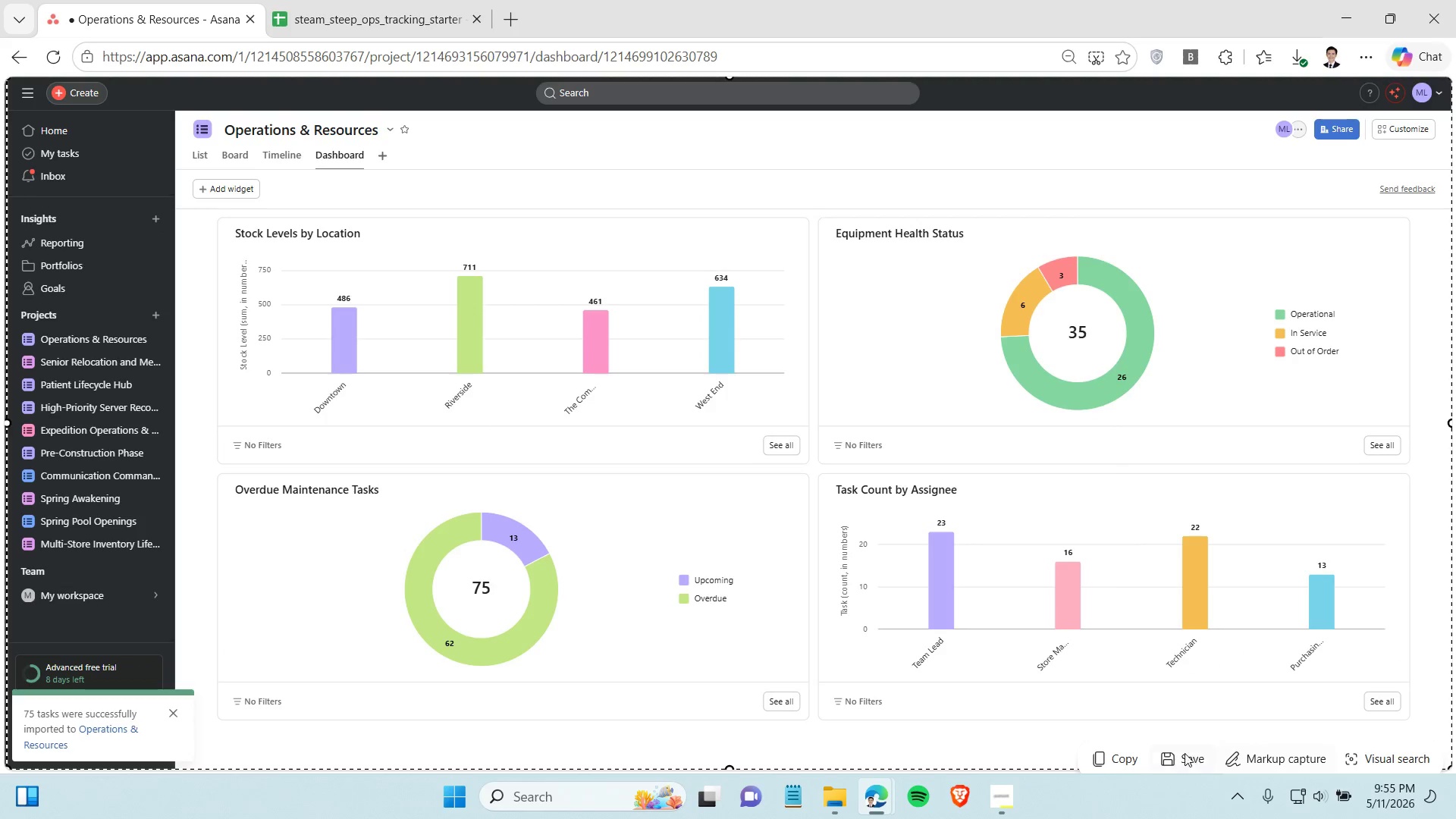 
left_click([1181, 752])
 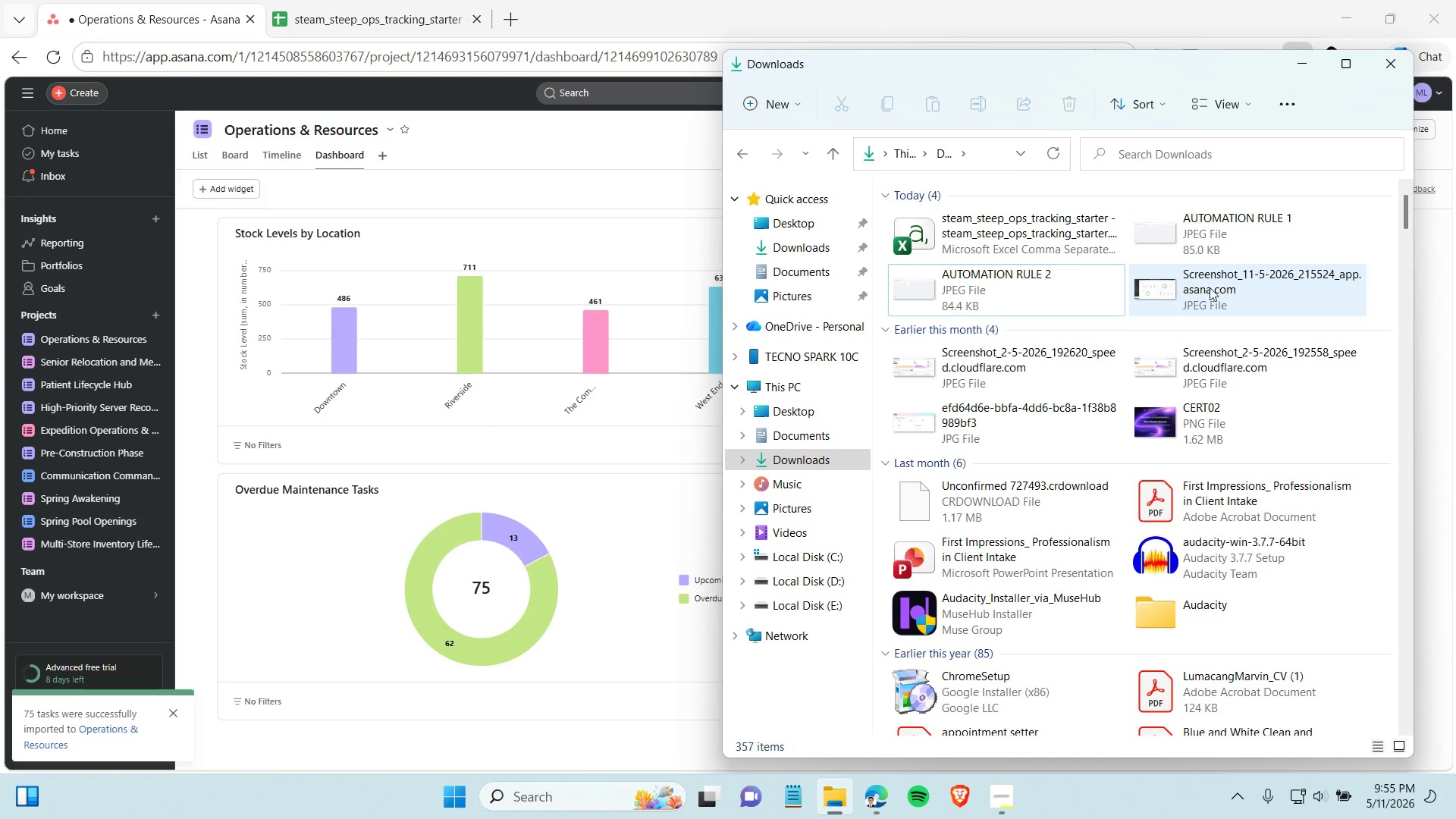 
left_click([1199, 279])
 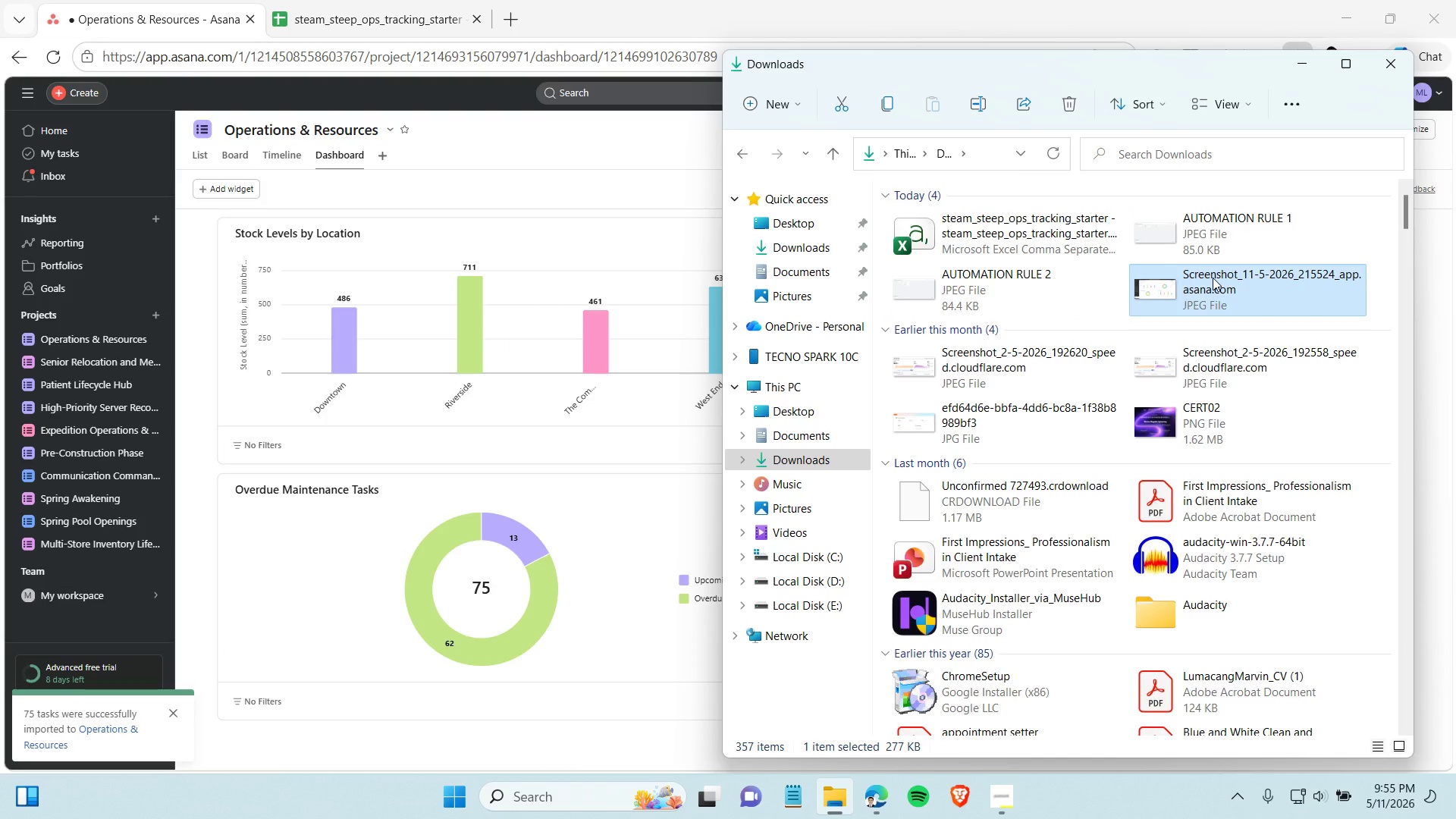 
left_click([1213, 278])
 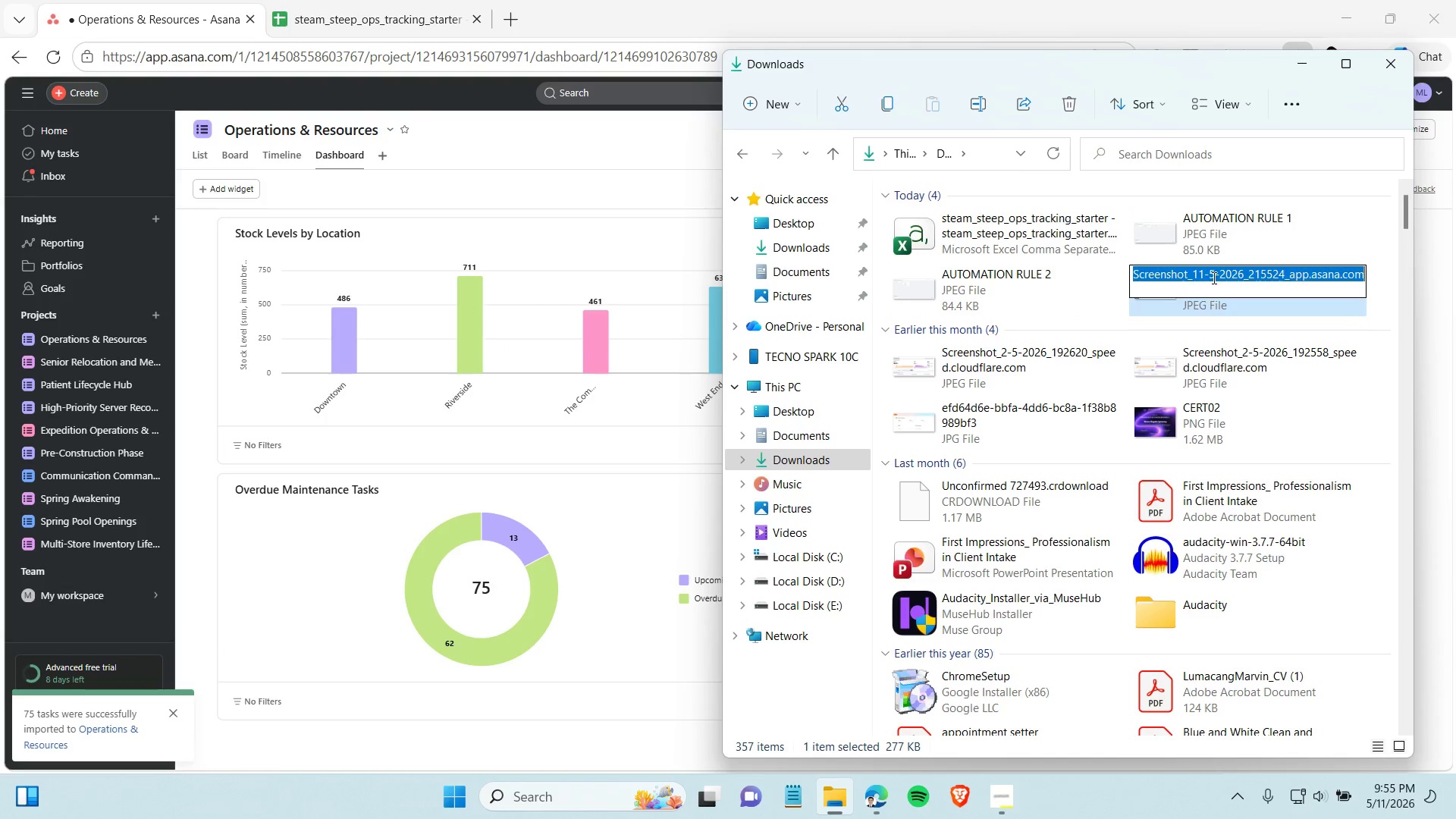 
type(DASHBOARD VIEW)
 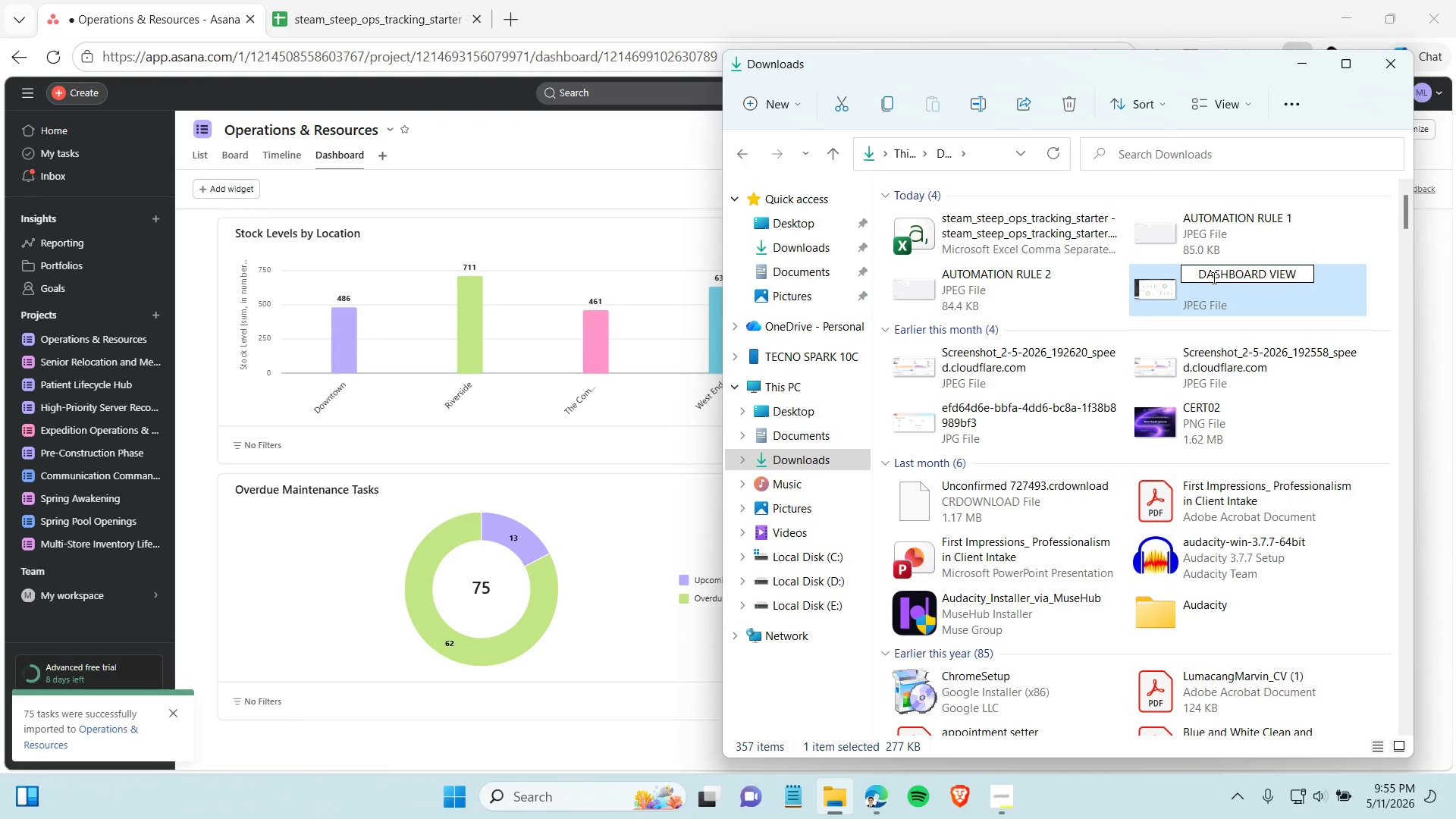 
key(Enter)
 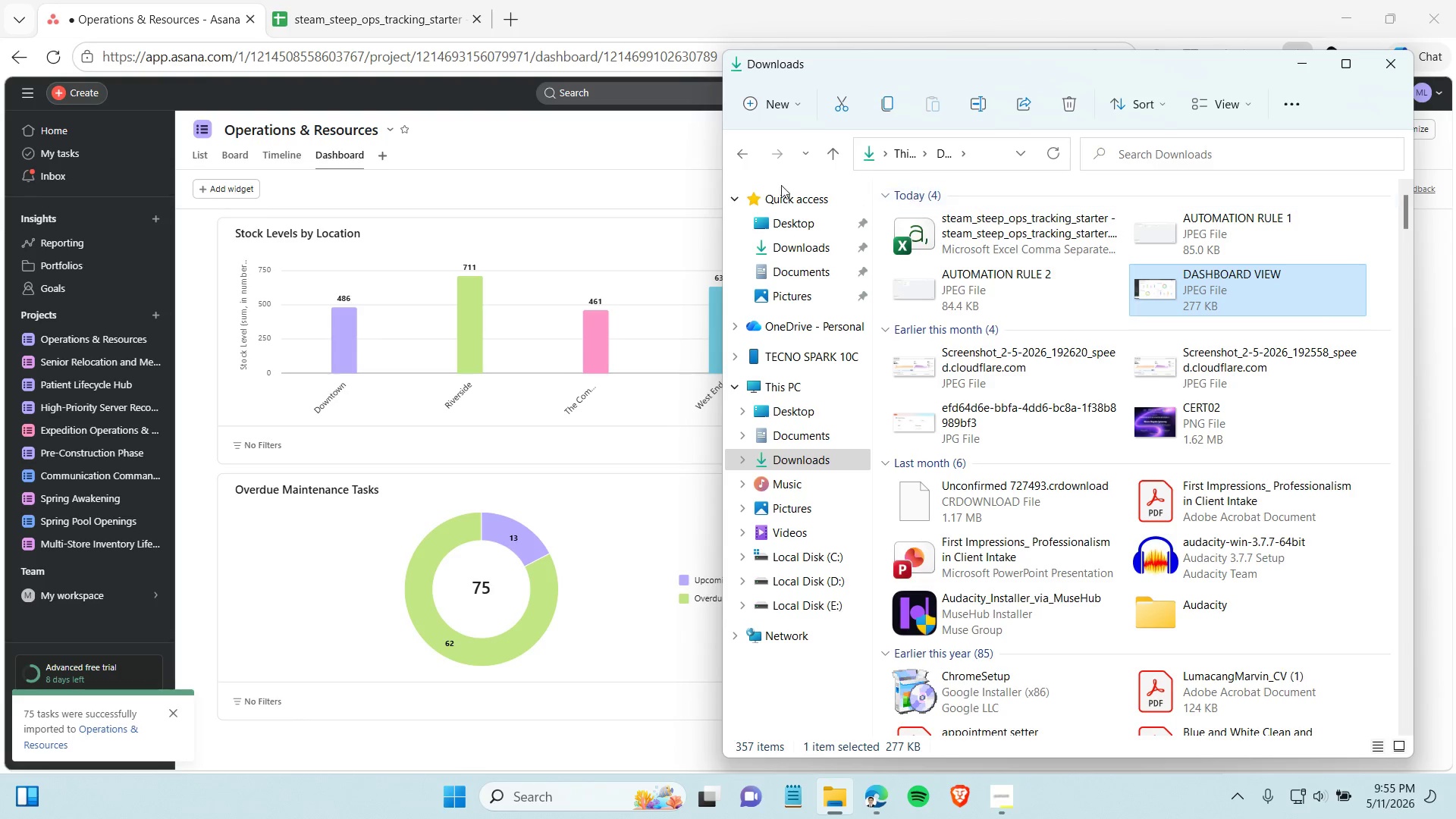 
left_click([646, 182])
 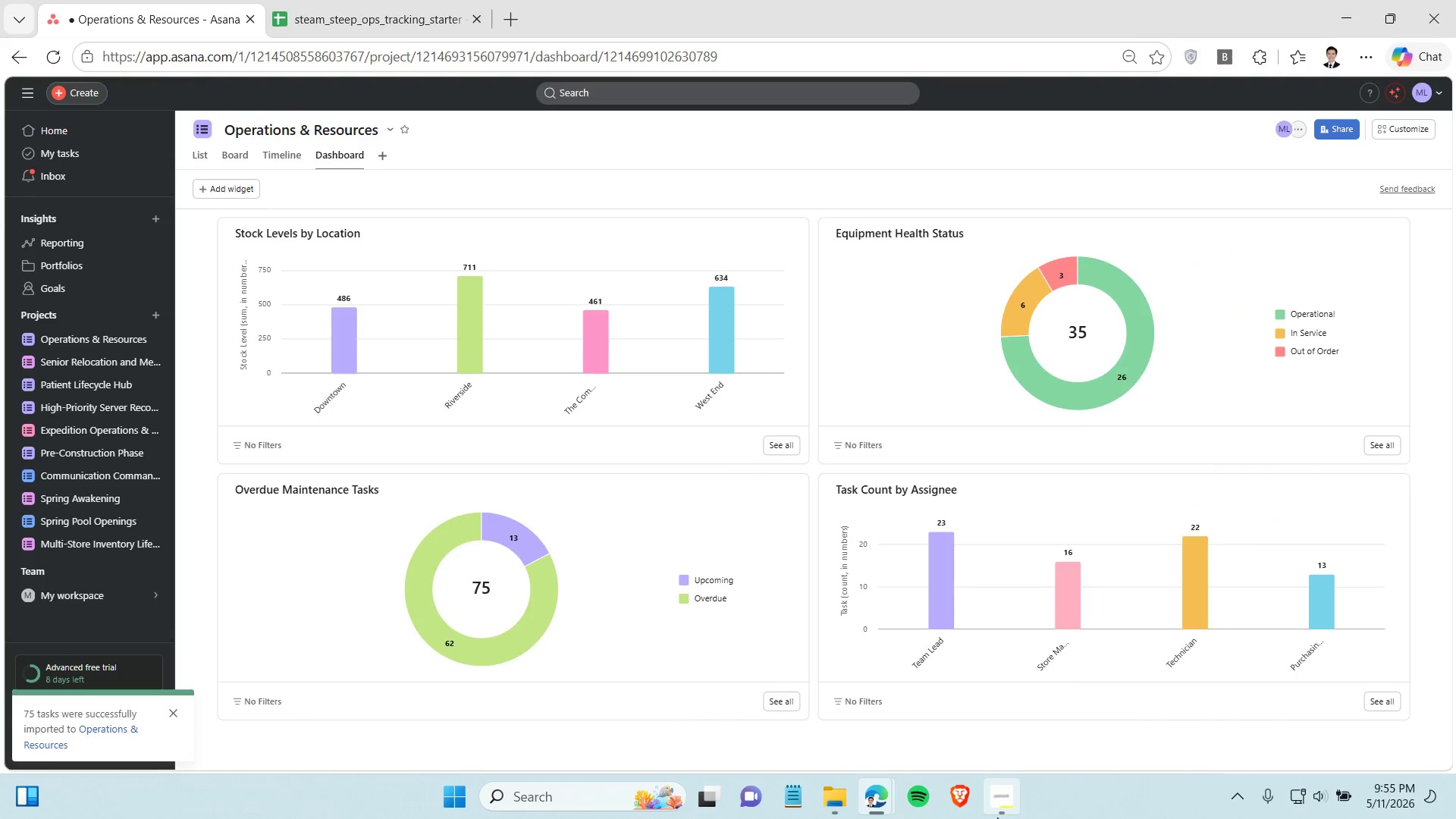 
left_click([998, 817])